 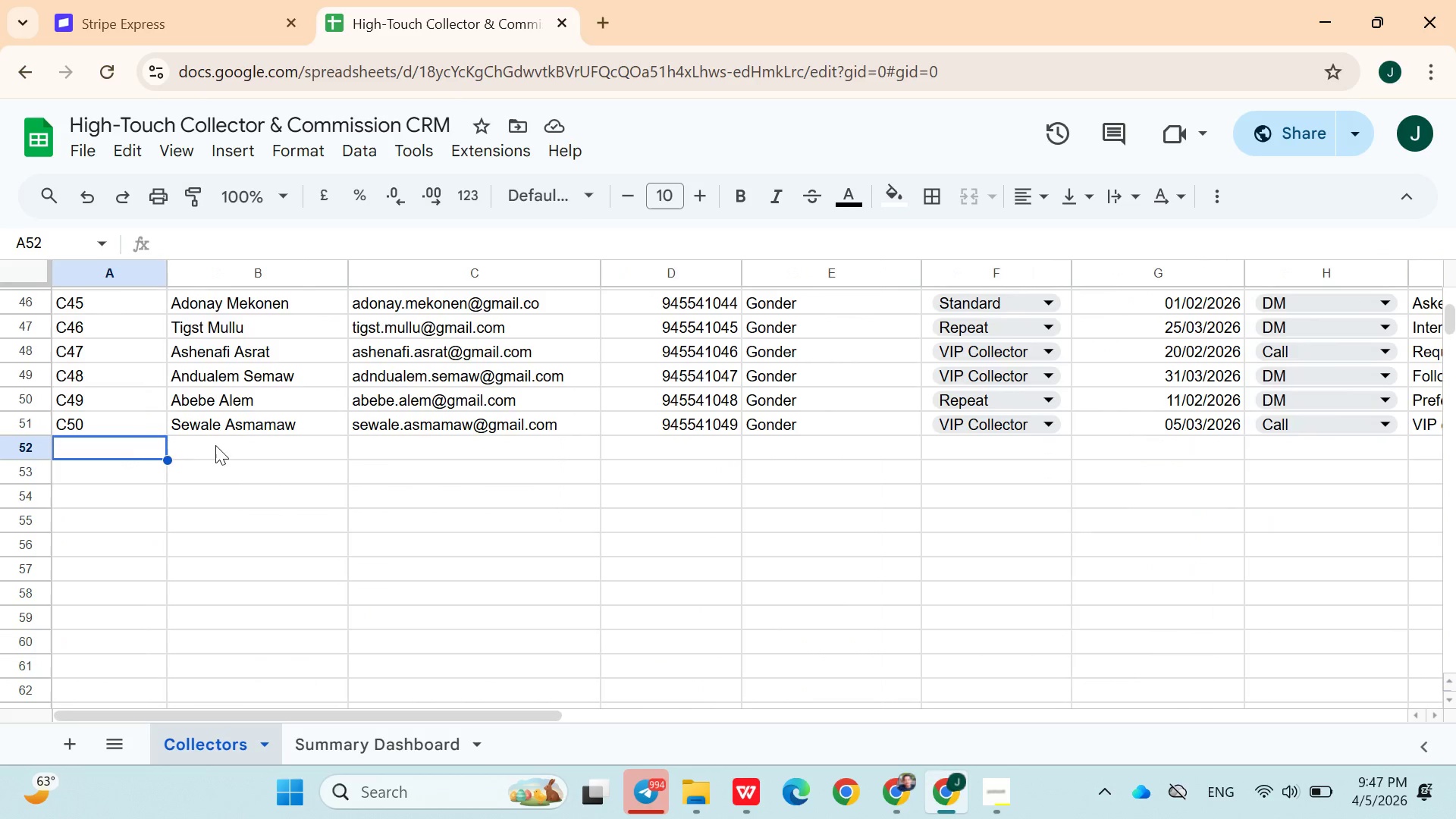 
key(Shift+ArrowRight)
 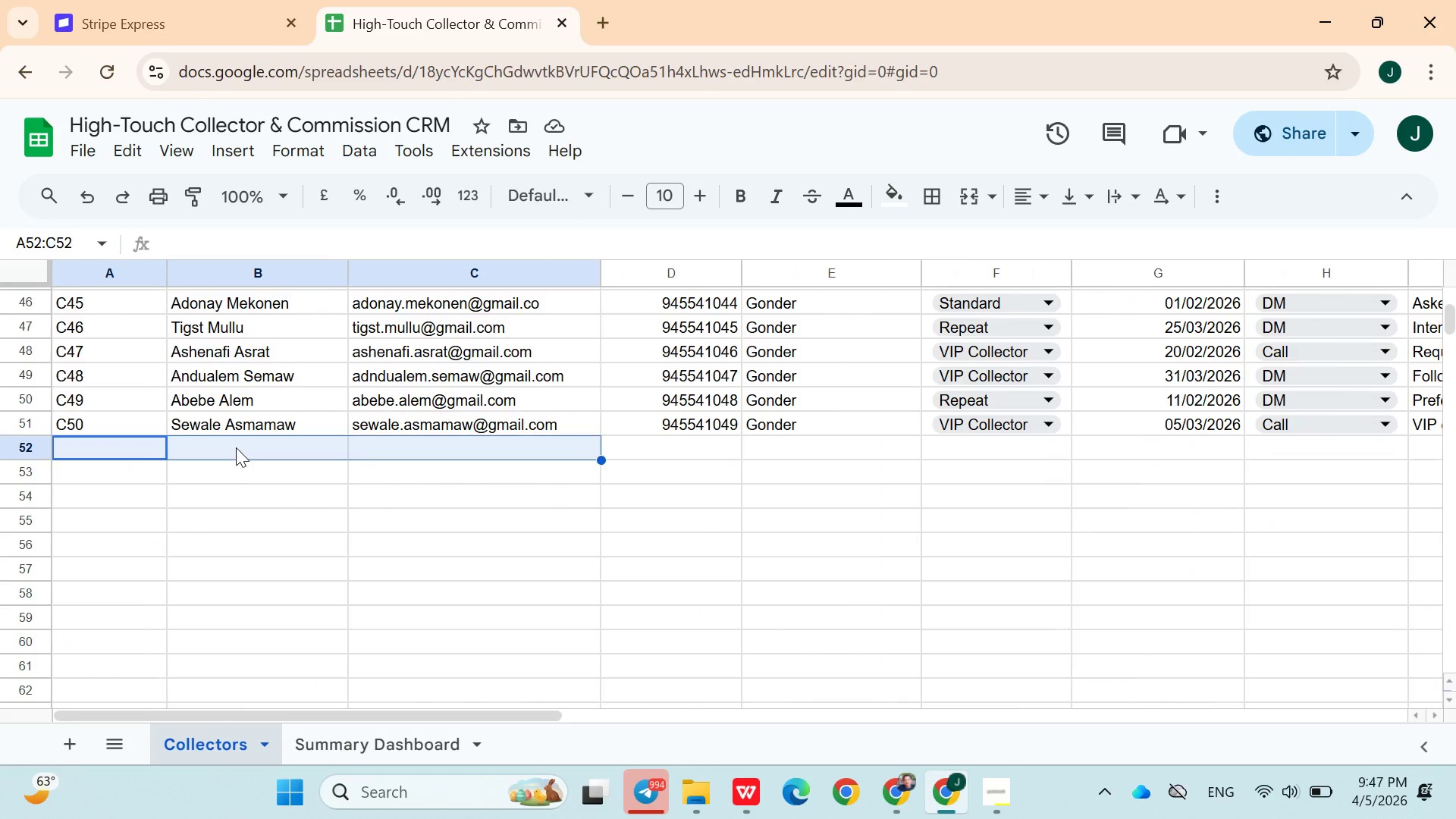 
key(Shift+ArrowRight)
 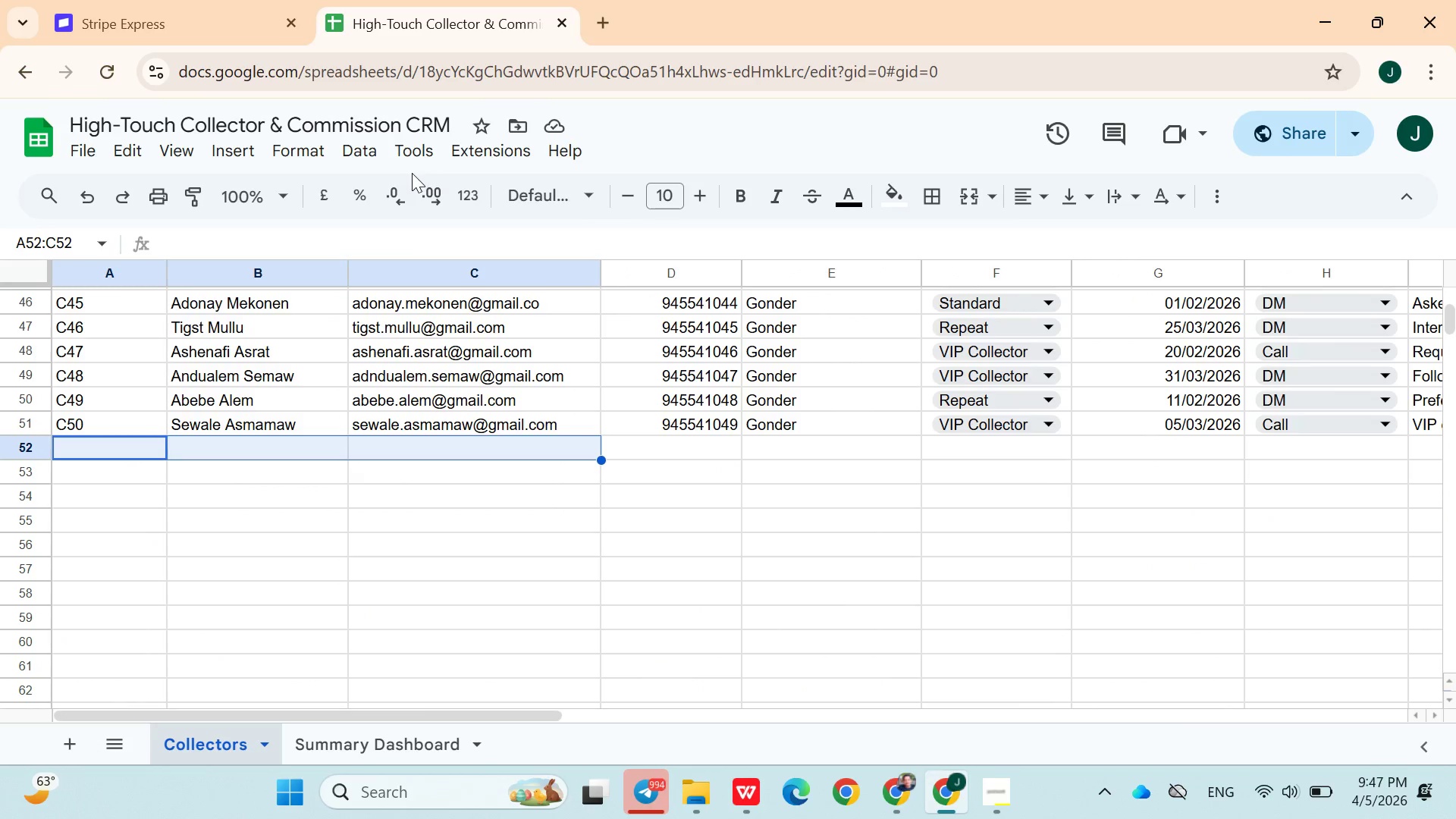 
left_click([369, 146])
 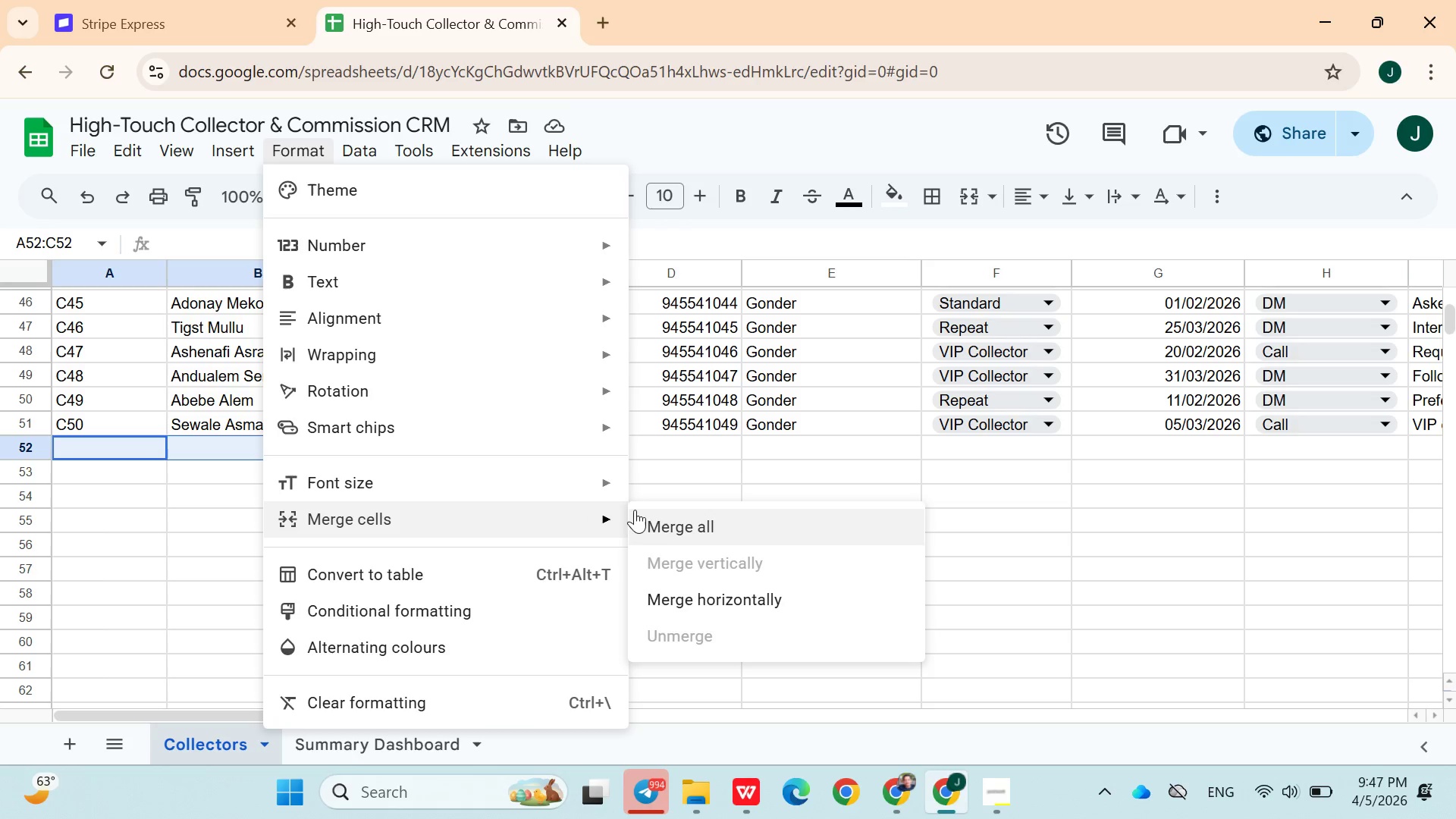 
left_click([675, 604])
 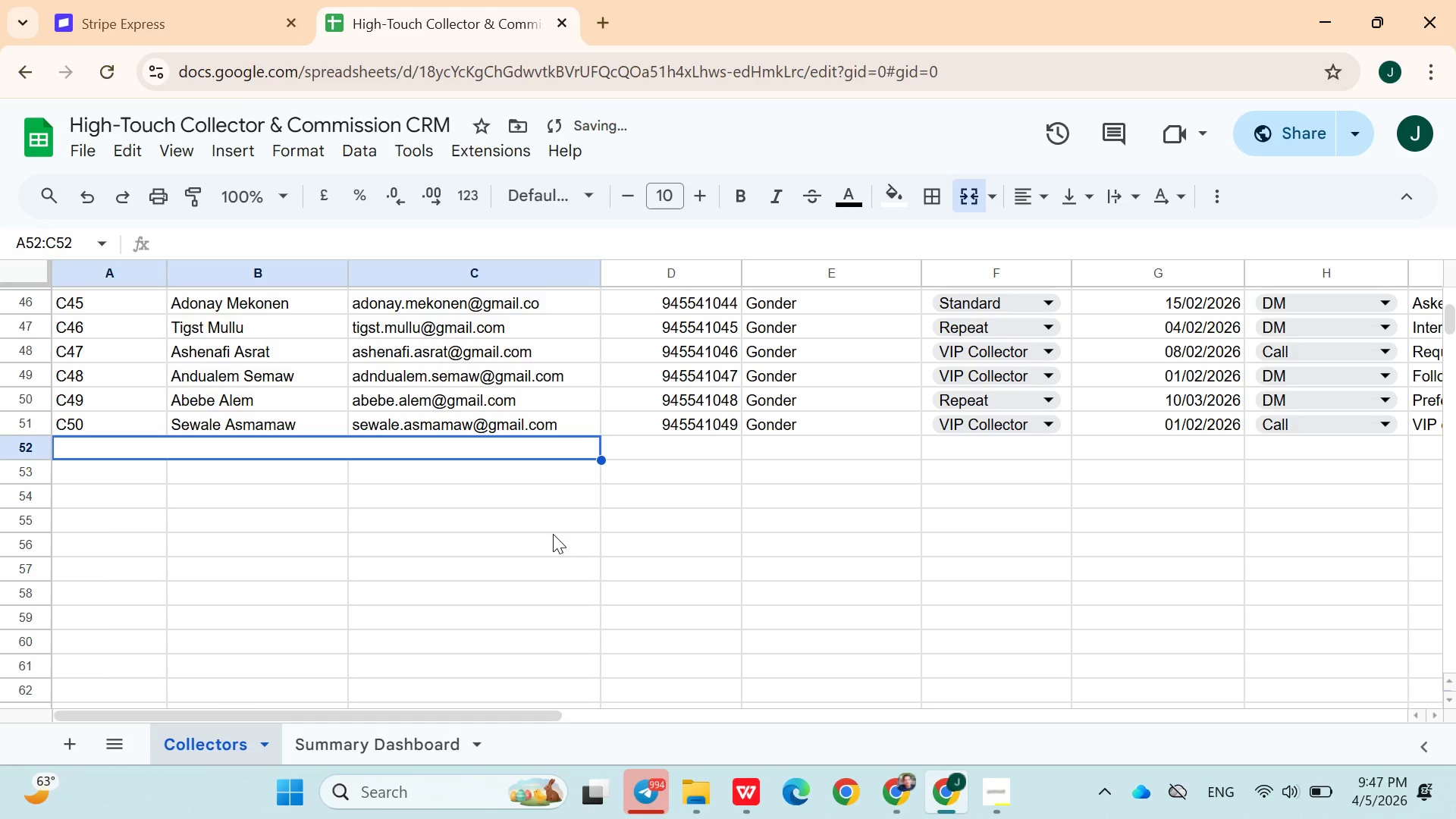 
type(Priority Queue)
 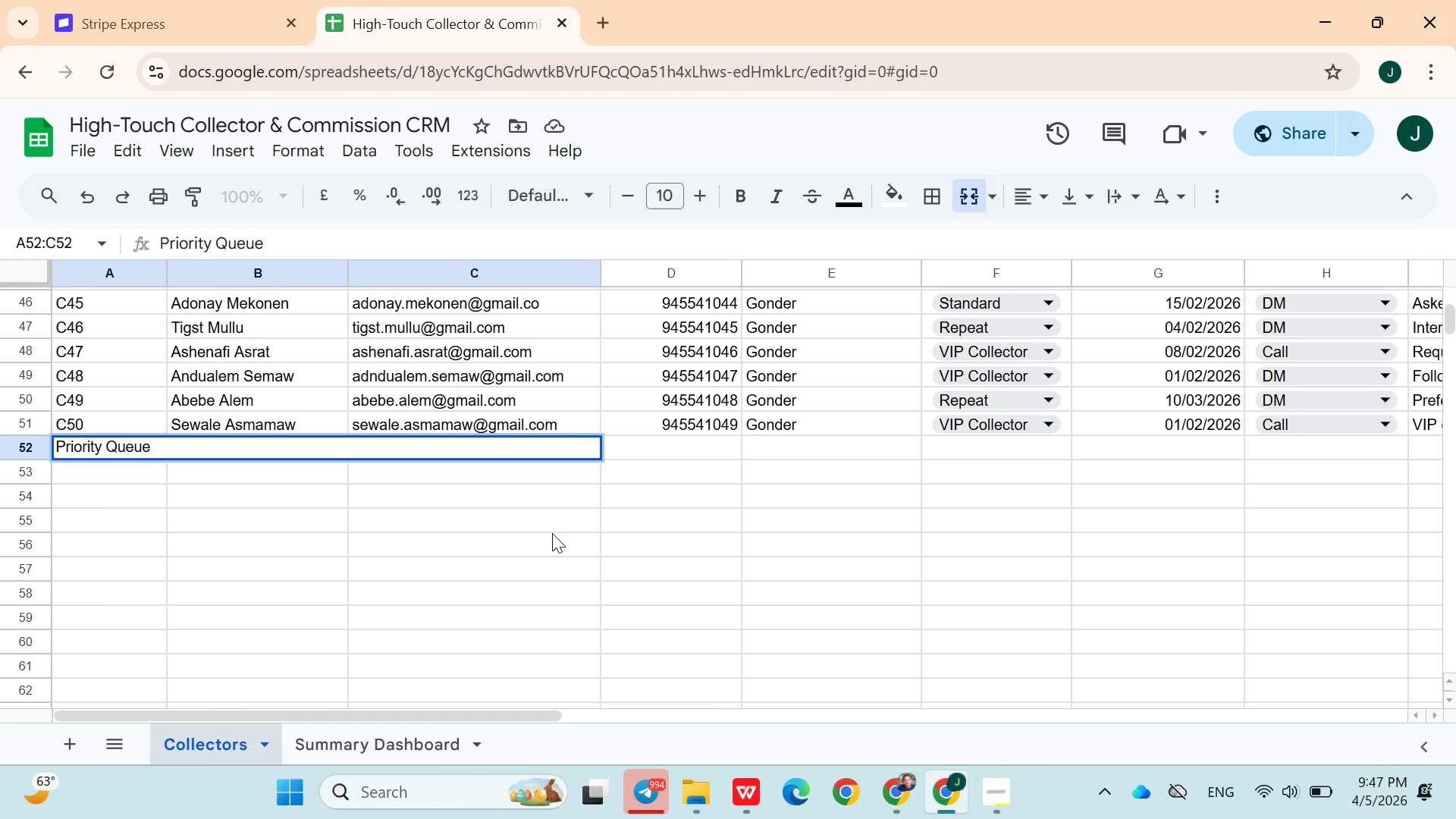 
left_click([30, 448])
 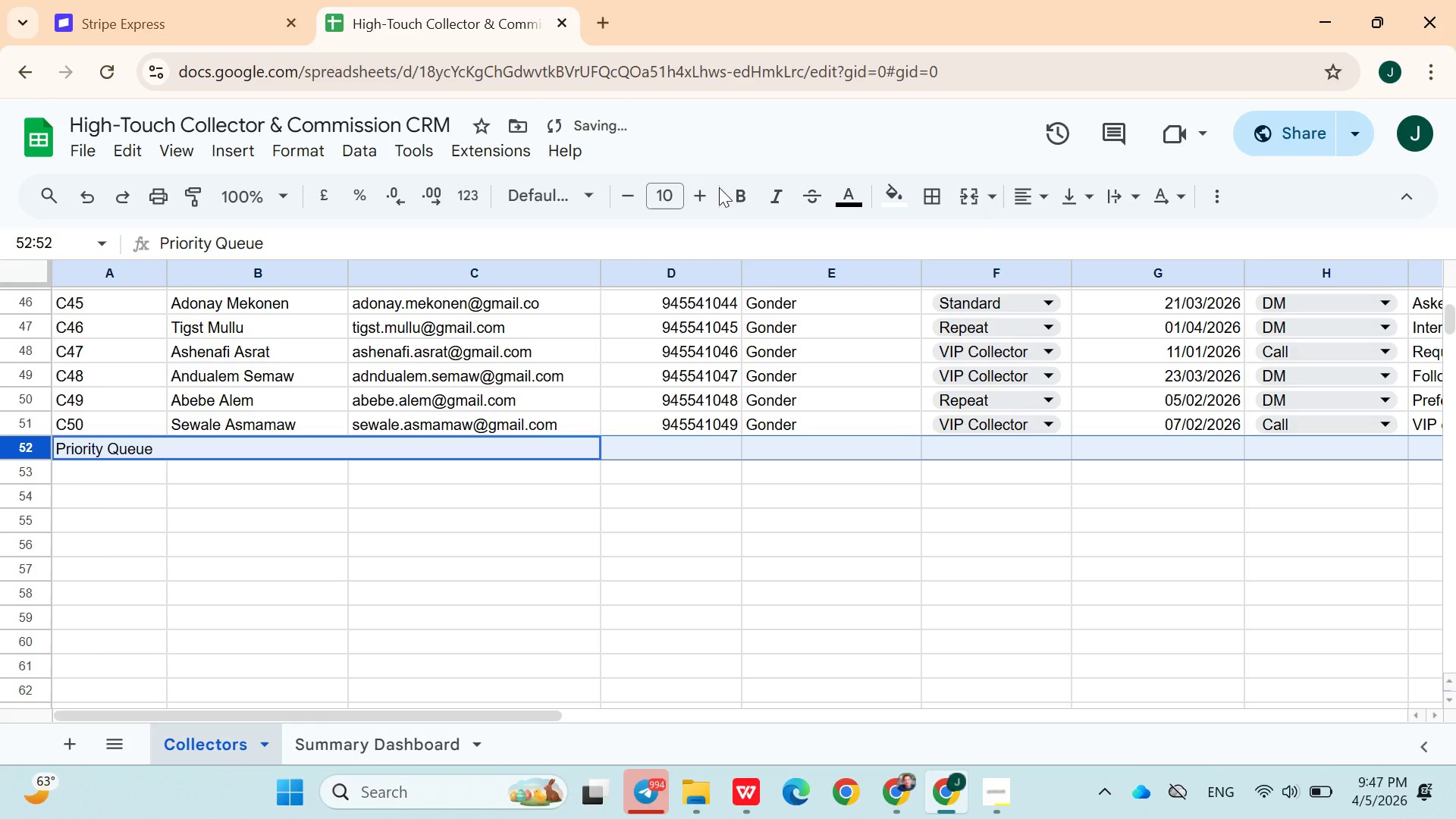 
left_click([727, 188])
 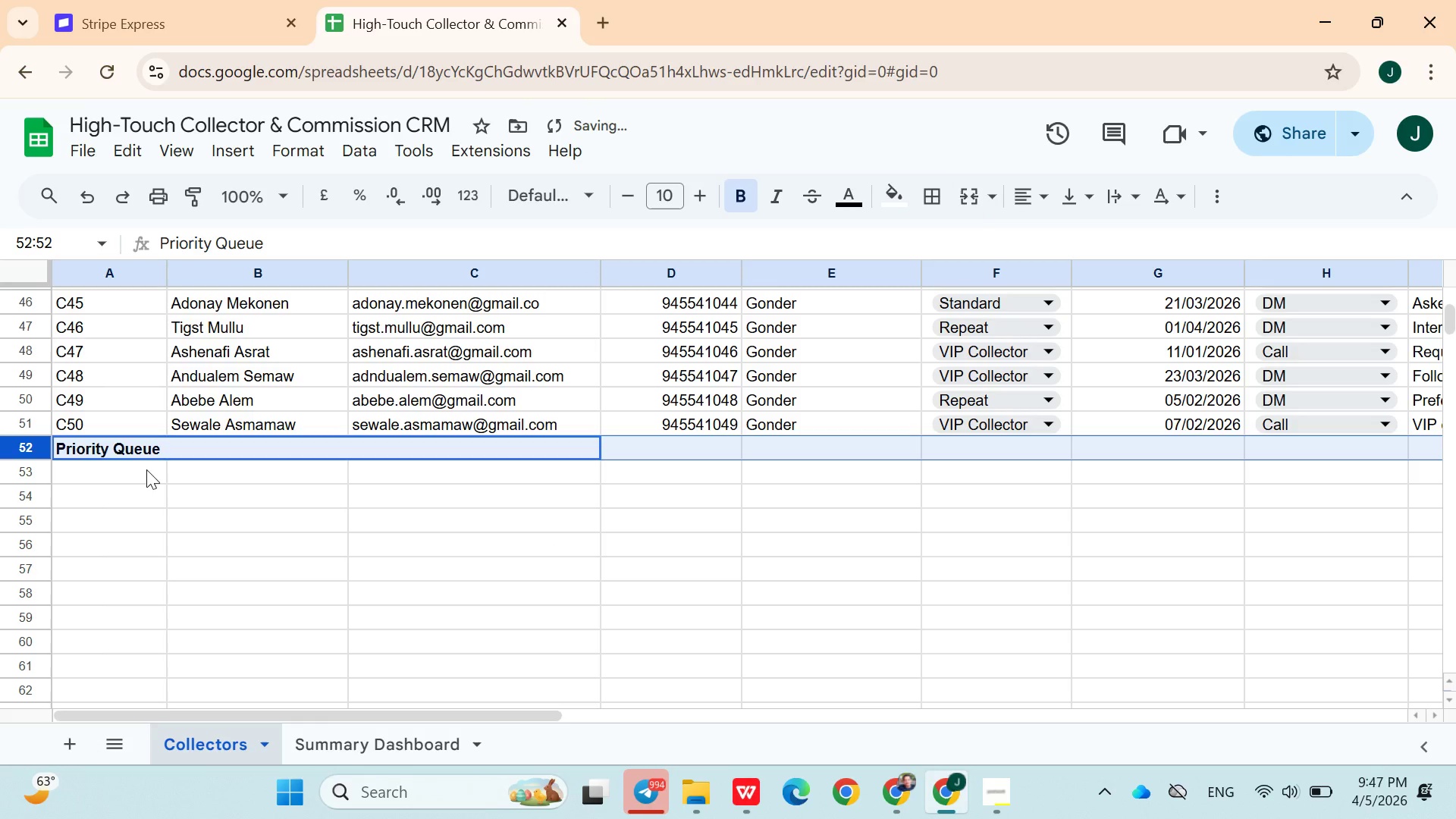 
left_click([146, 472])
 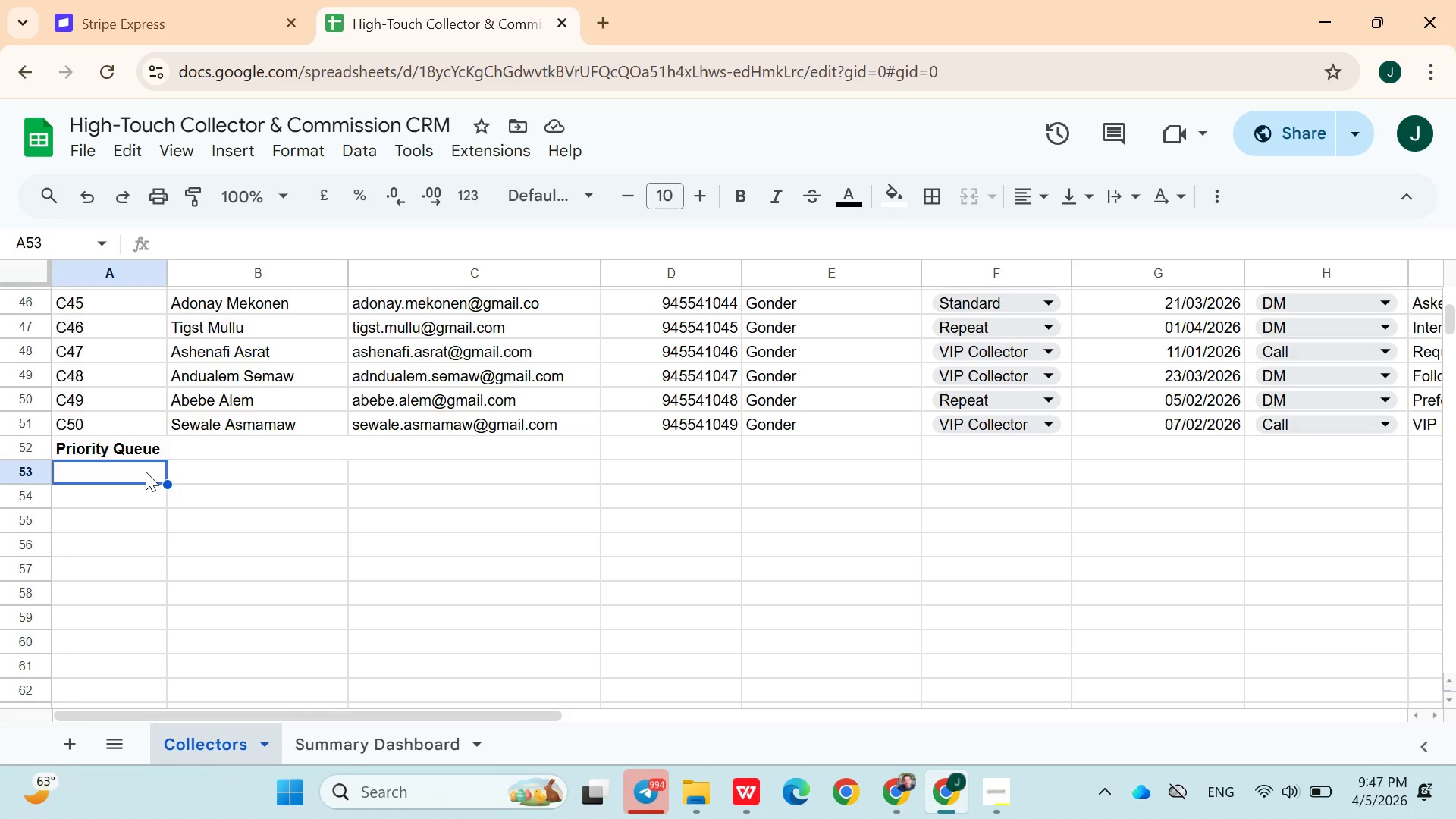 
wait(5.27)
 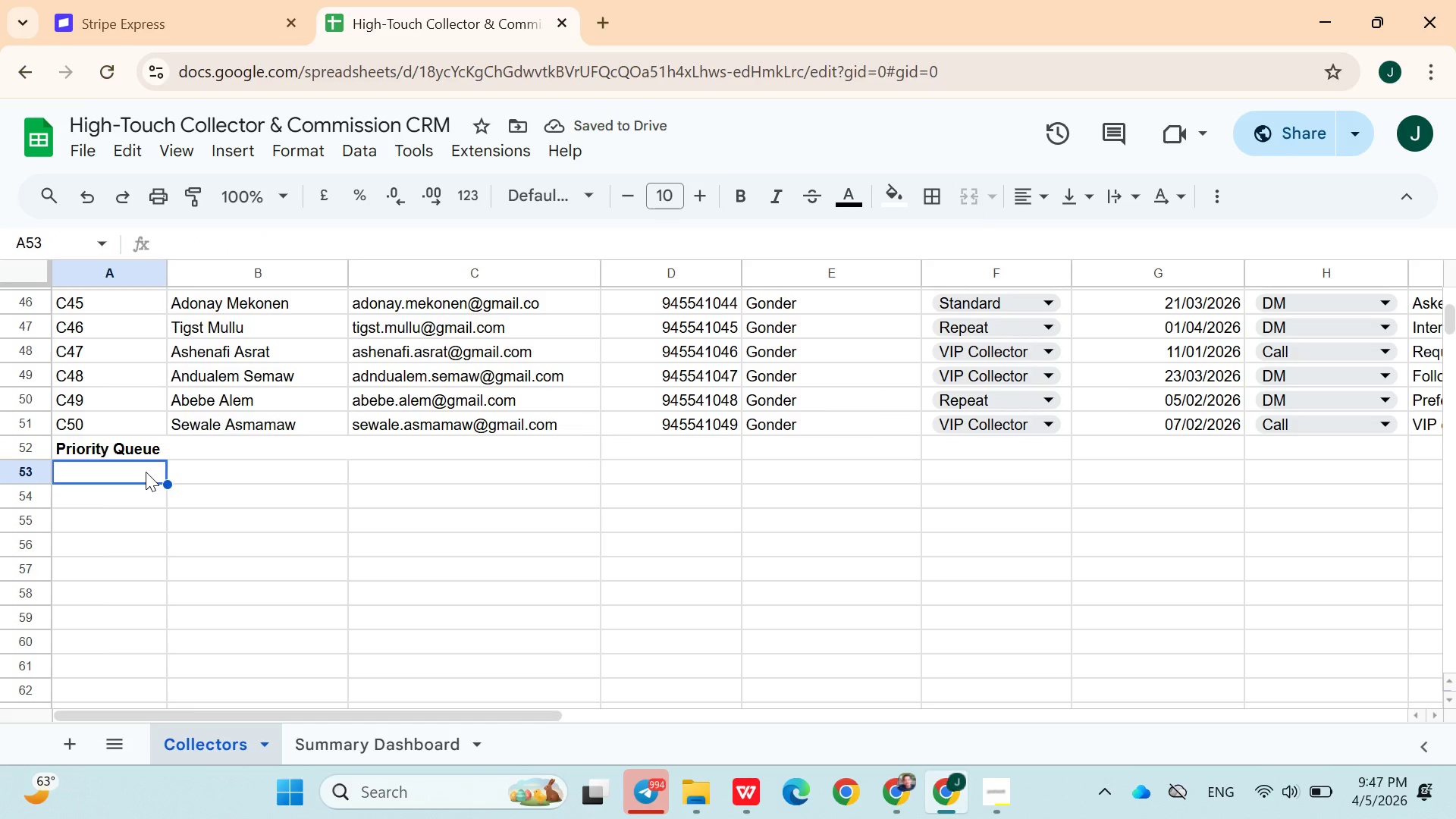 
type(=Filte)
 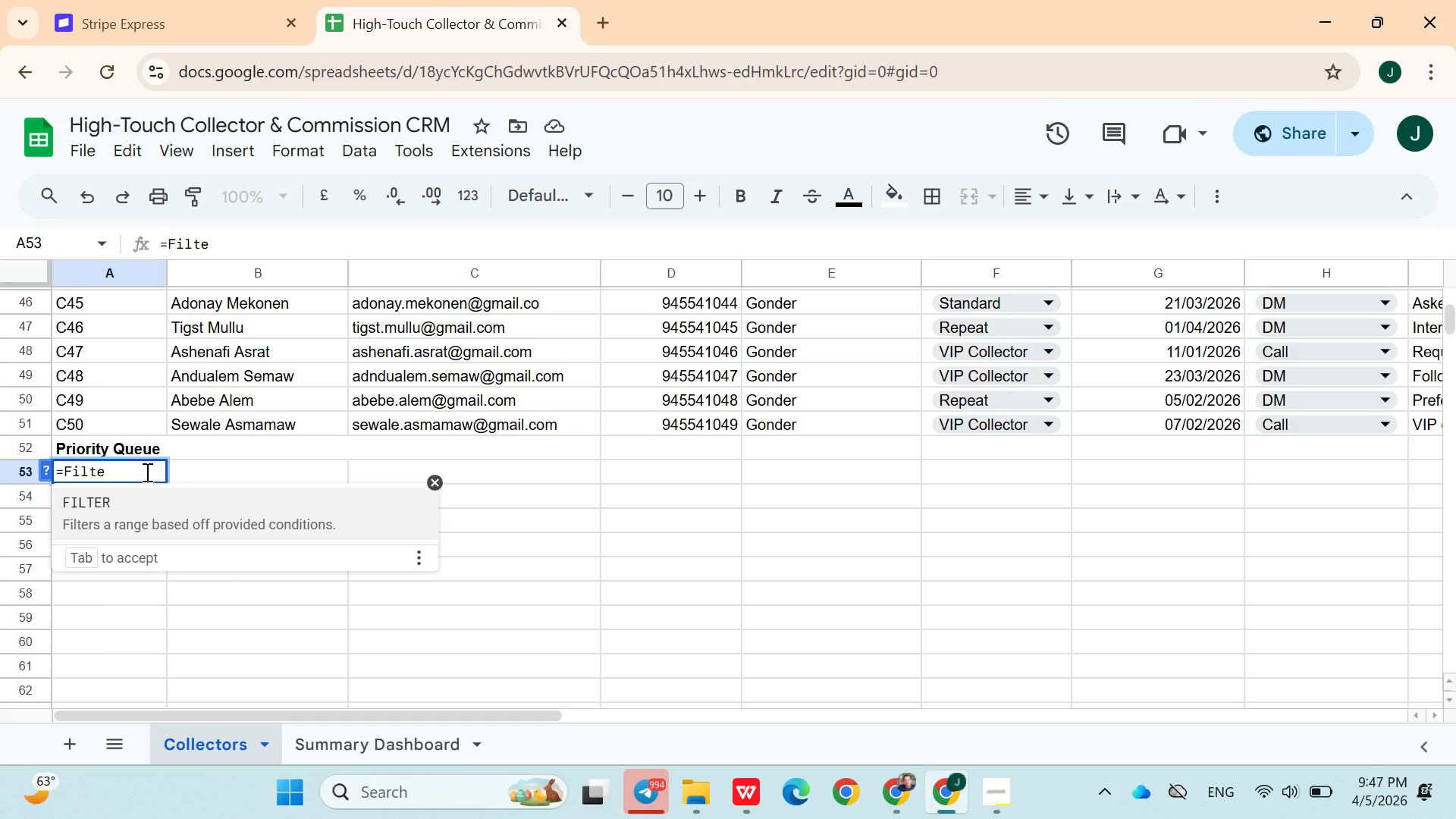 
left_click([124, 520])
 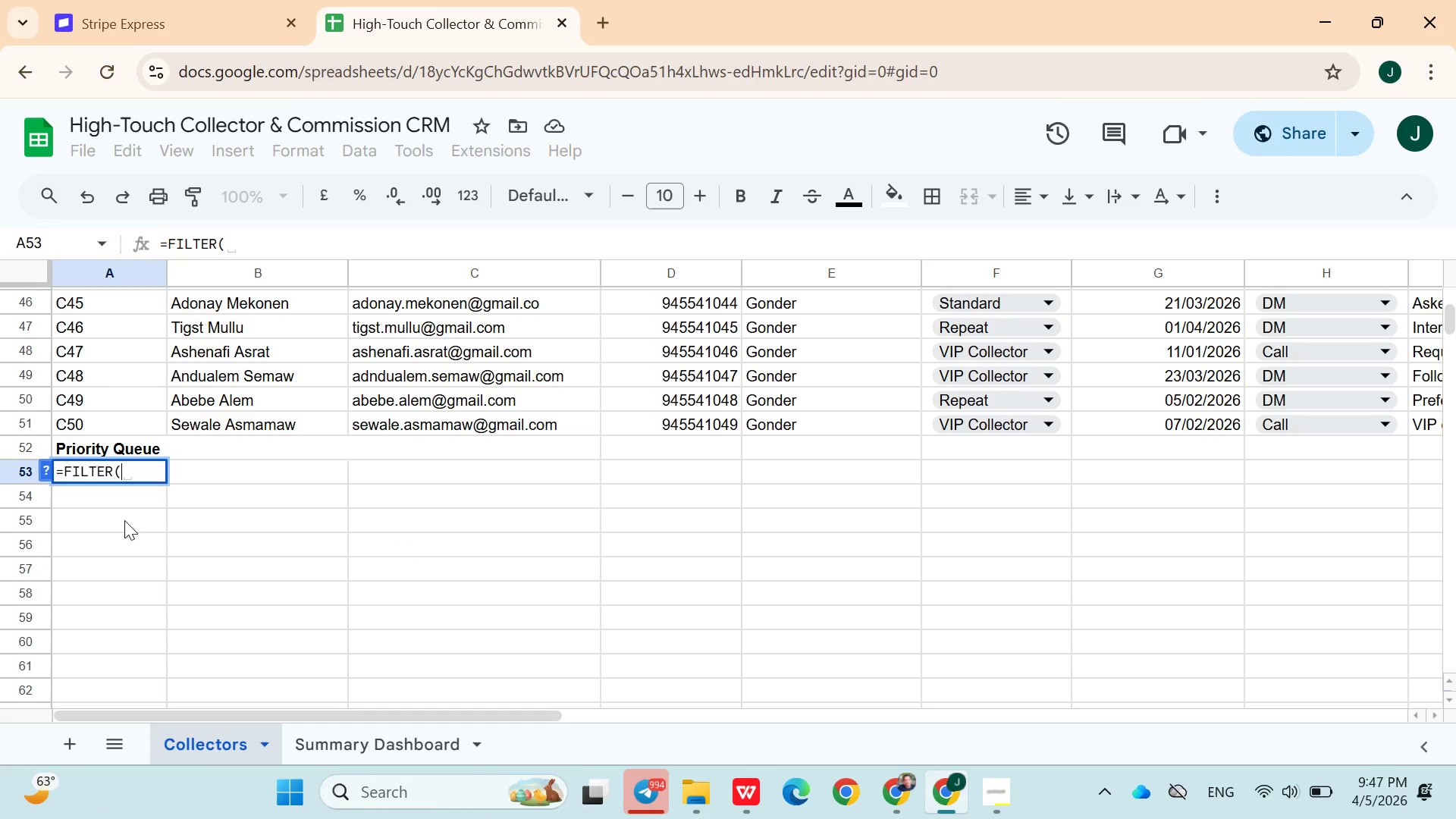 
key(Quote)
 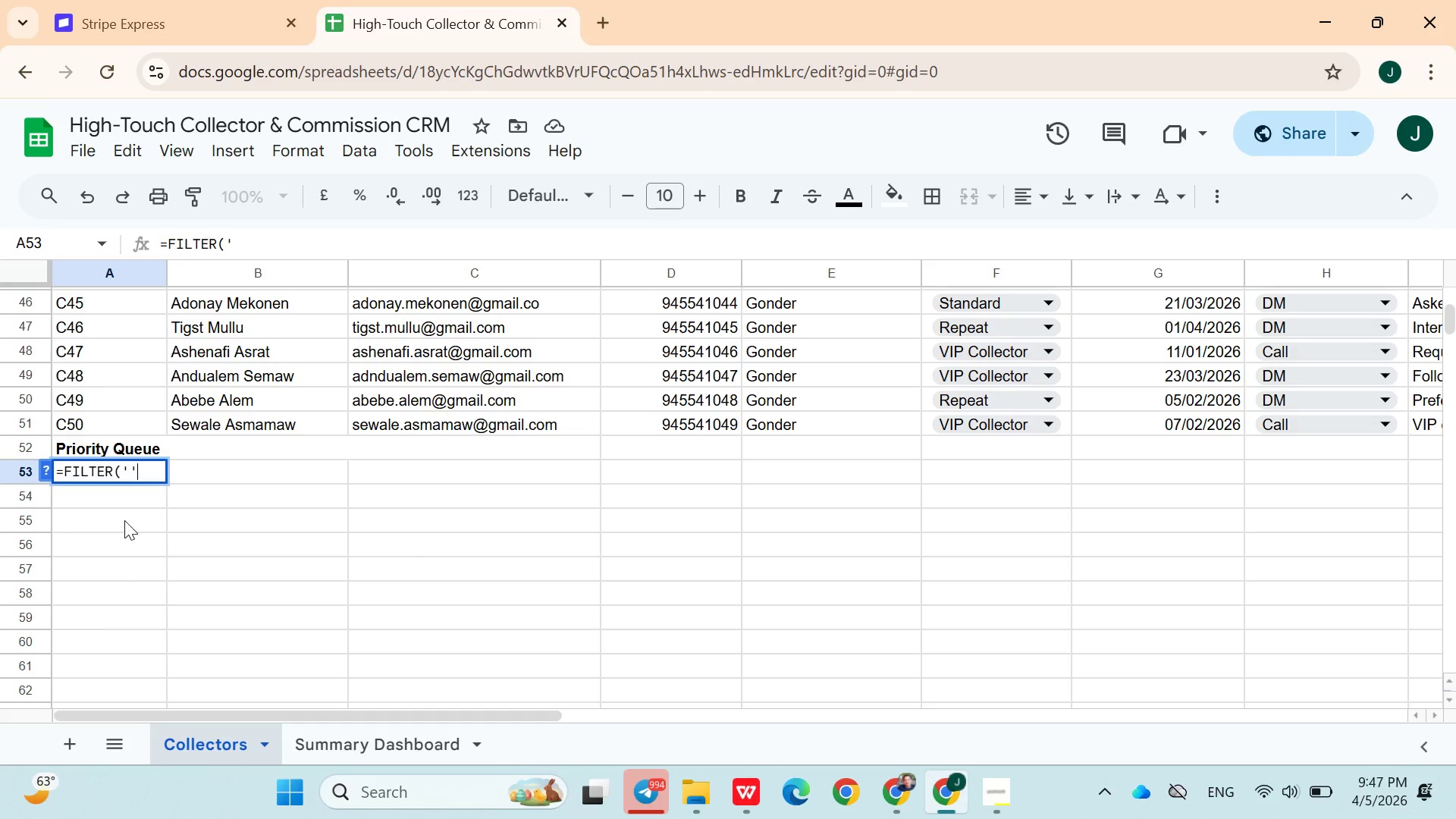 
key(Quote)
 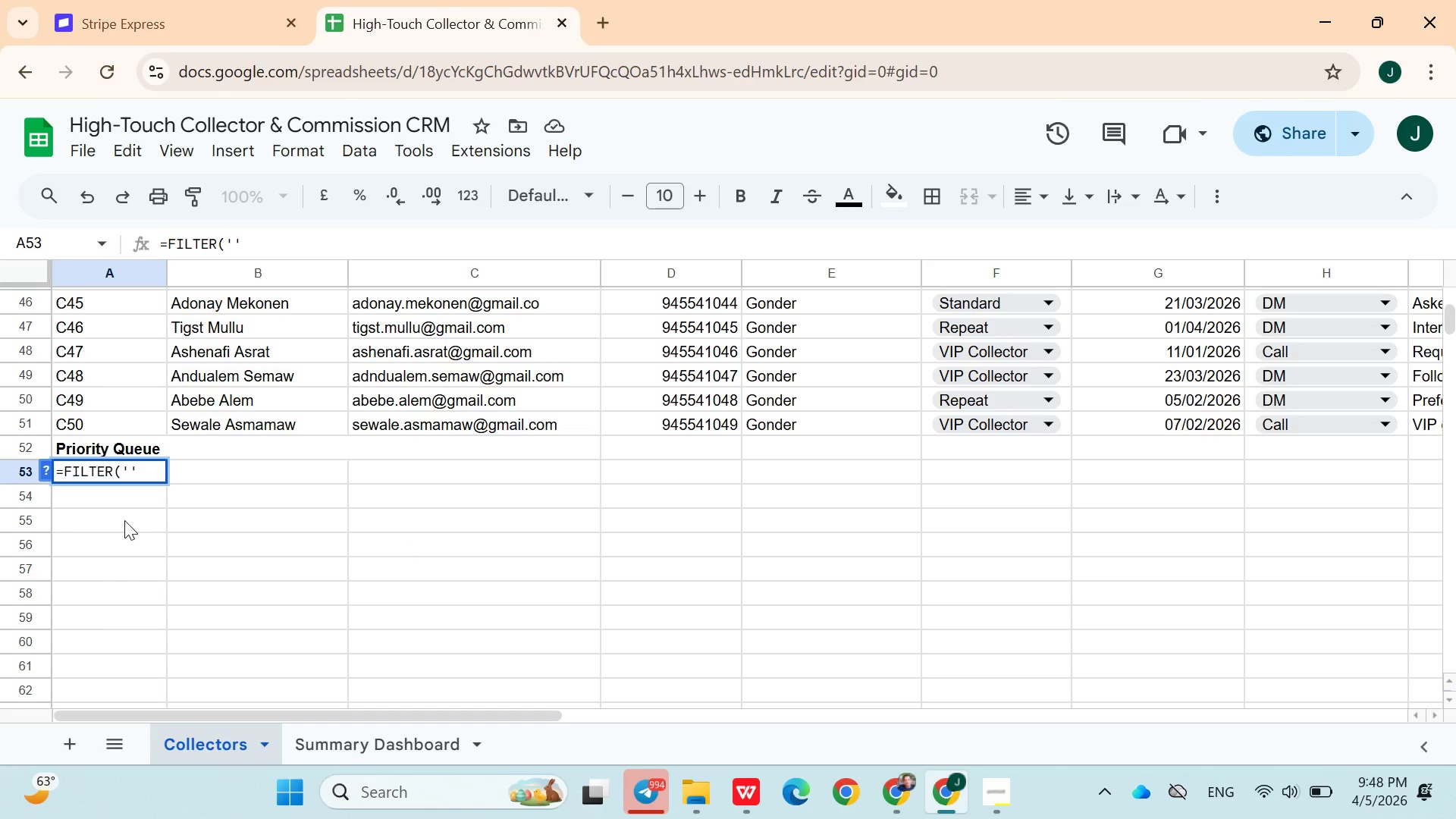 
key(ArrowLeft)
 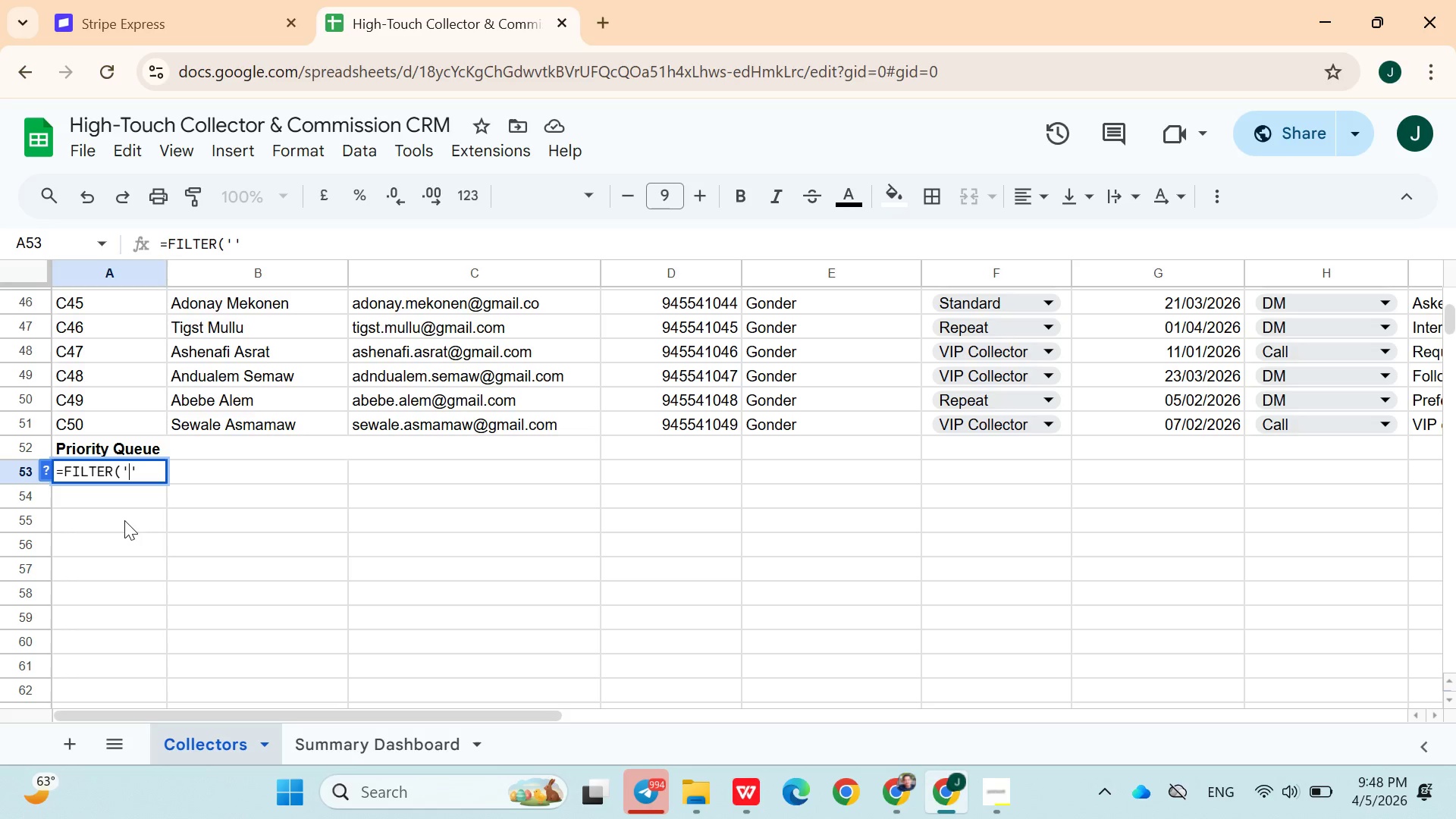 
type(Collectors)
 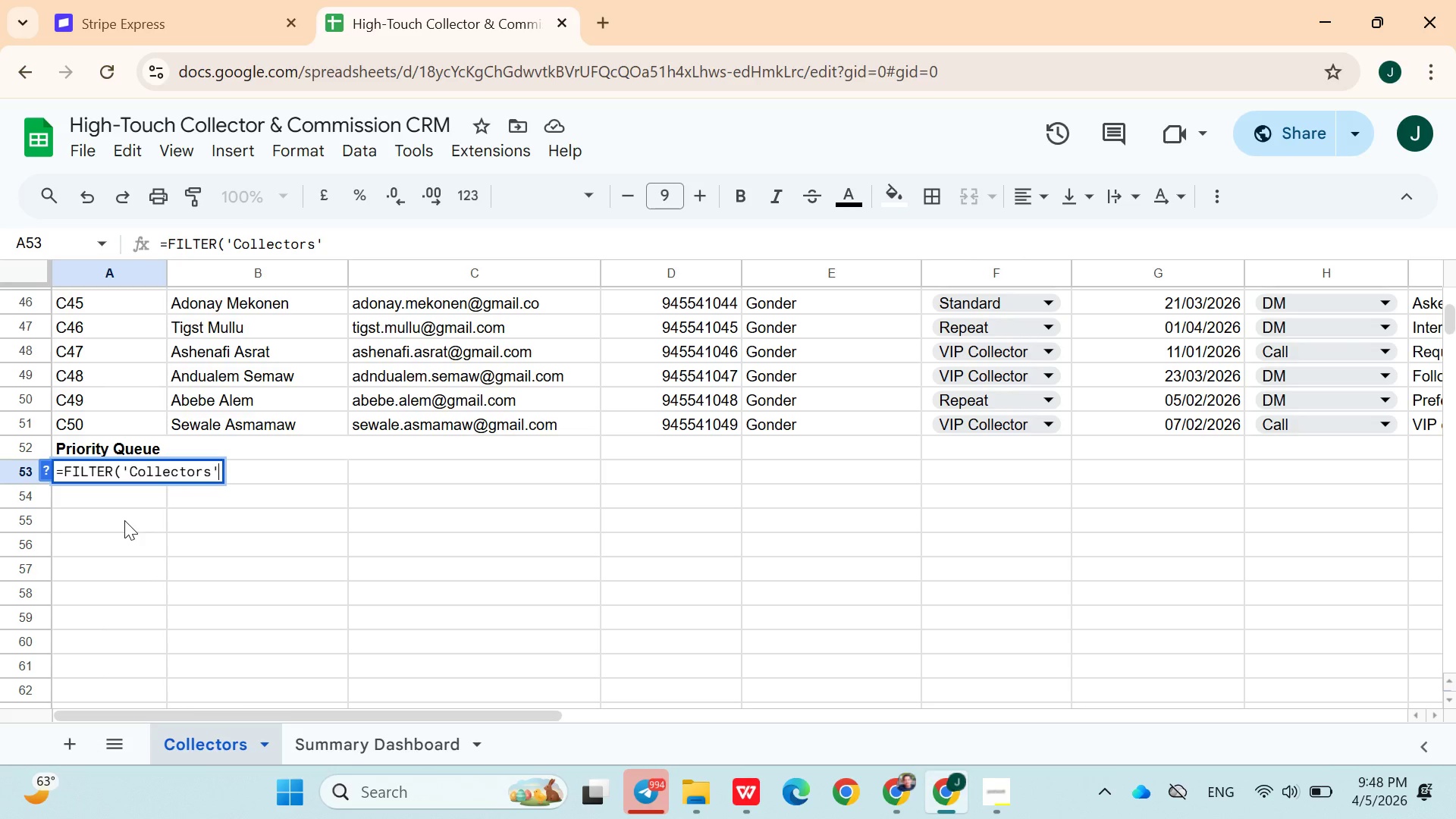 
 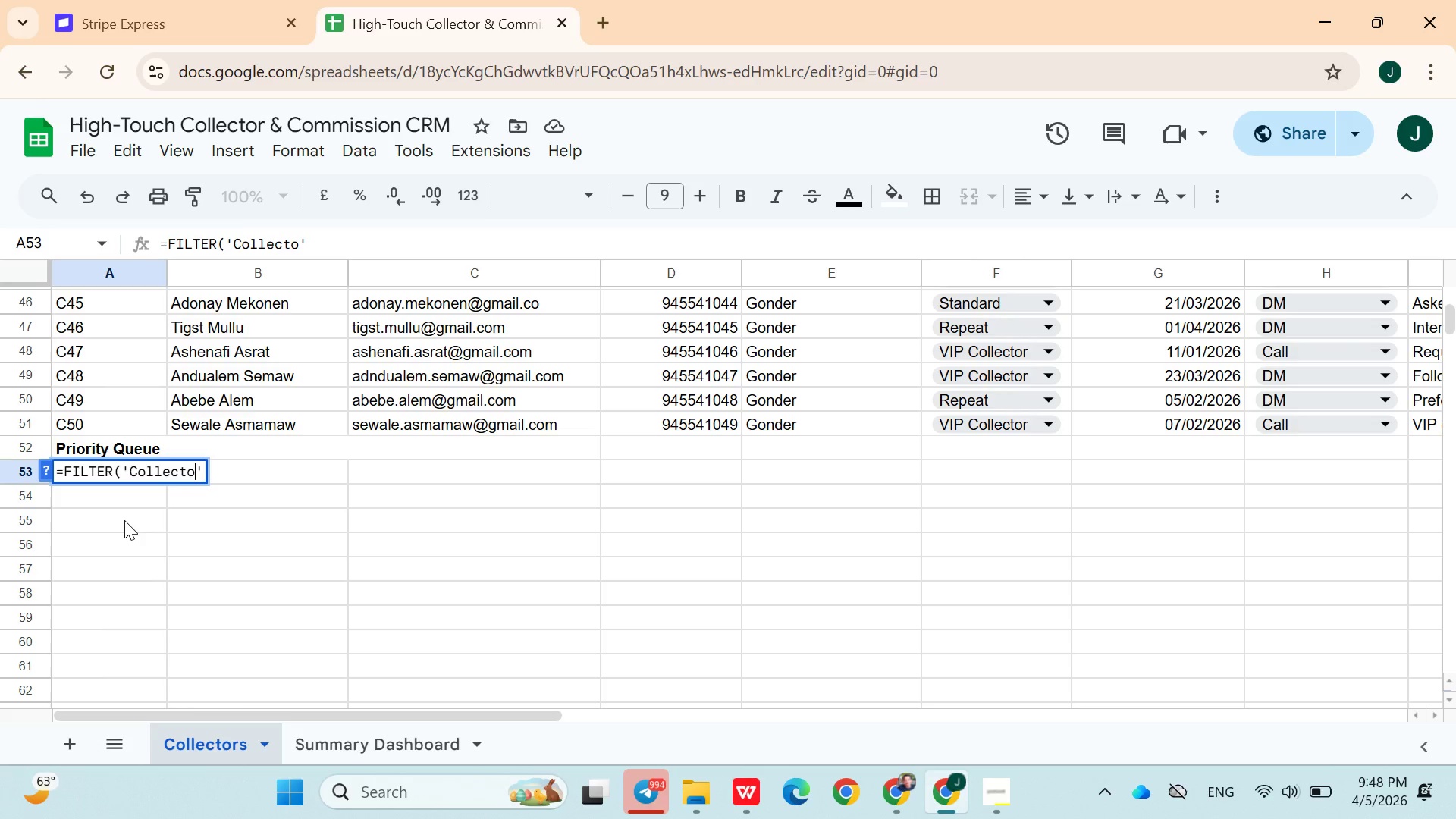 
key(ArrowRight)
 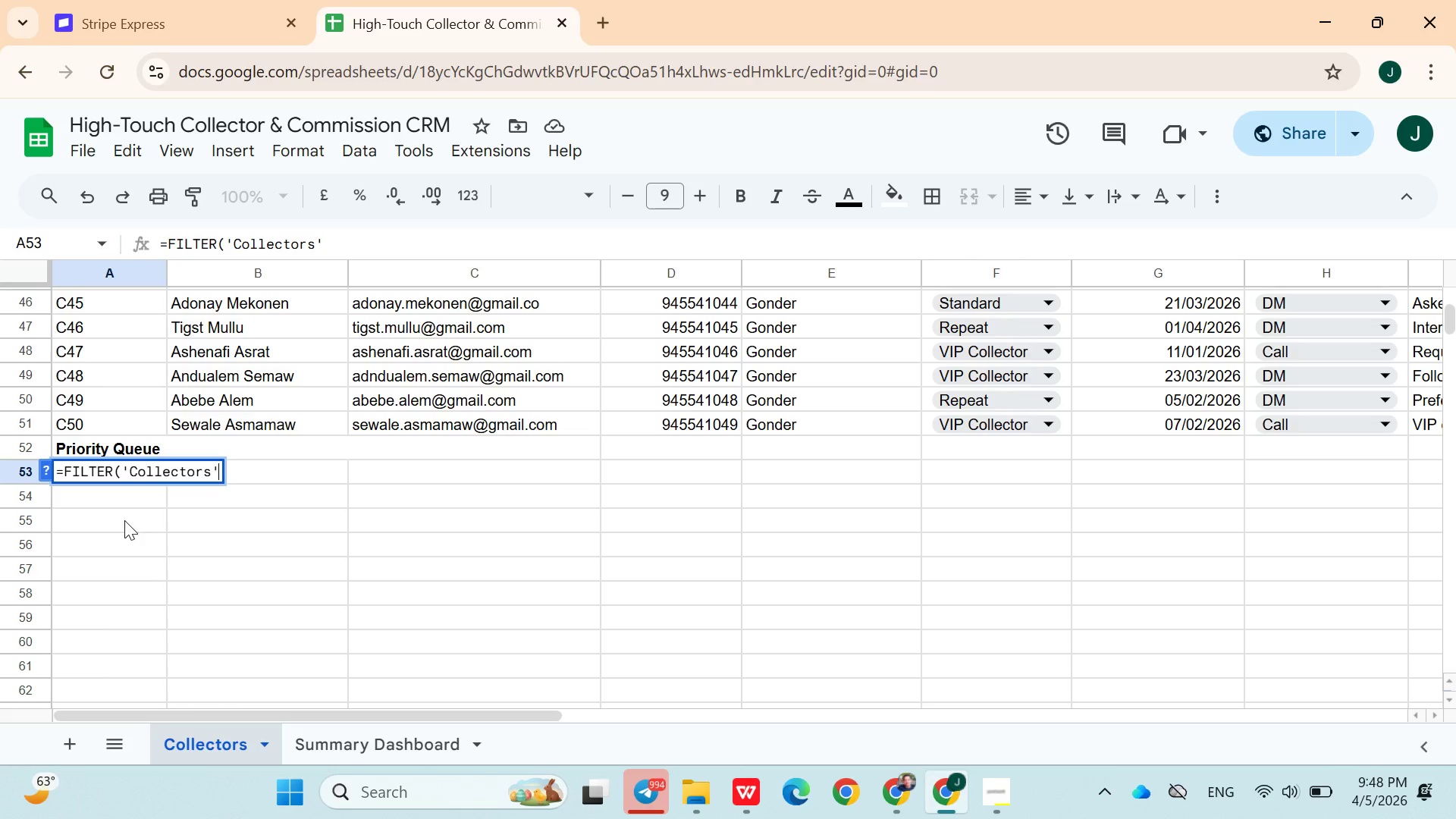 
key(Shift+1)
 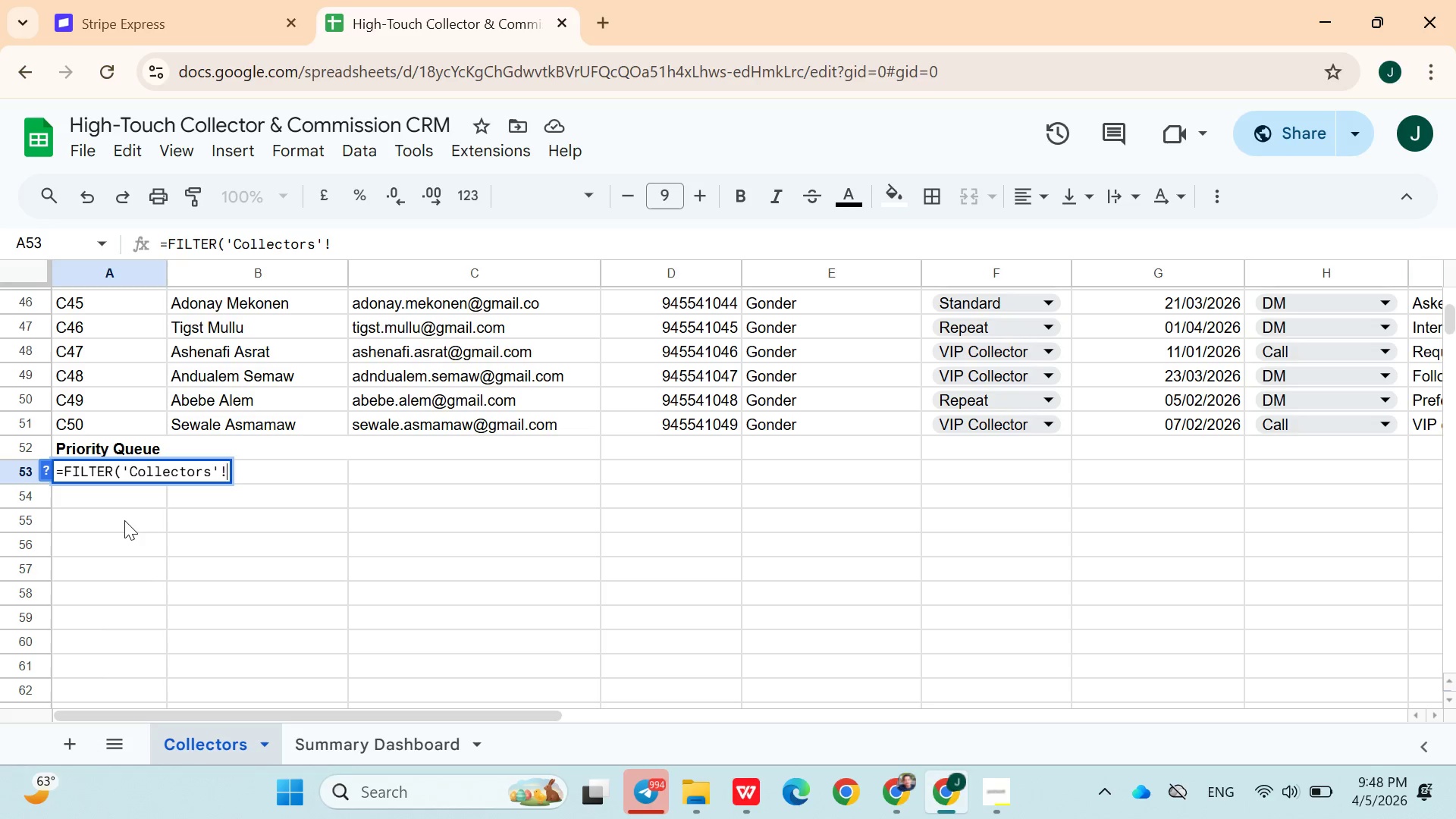 
wait(6.8)
 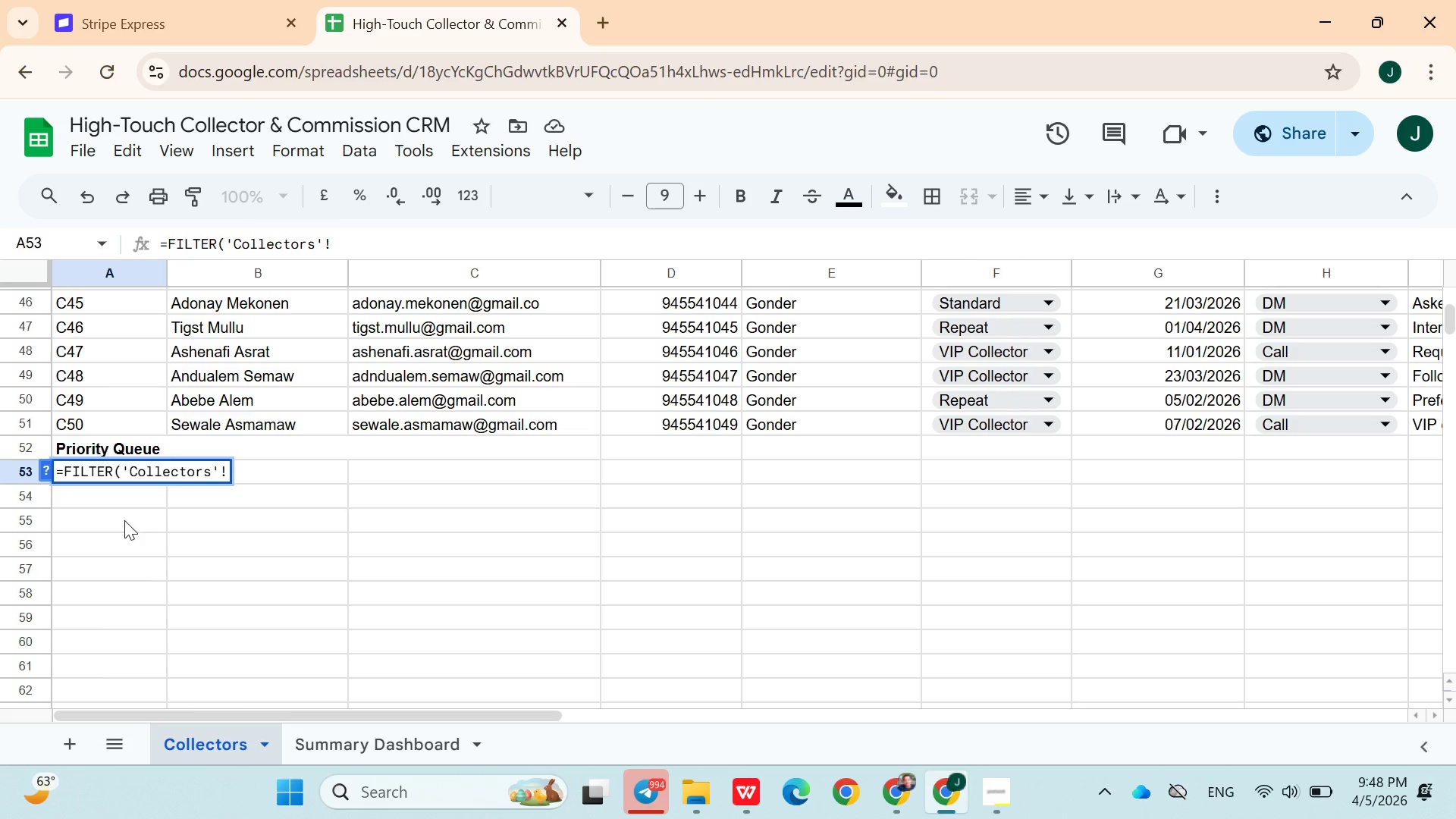 
type(A2:I51)